 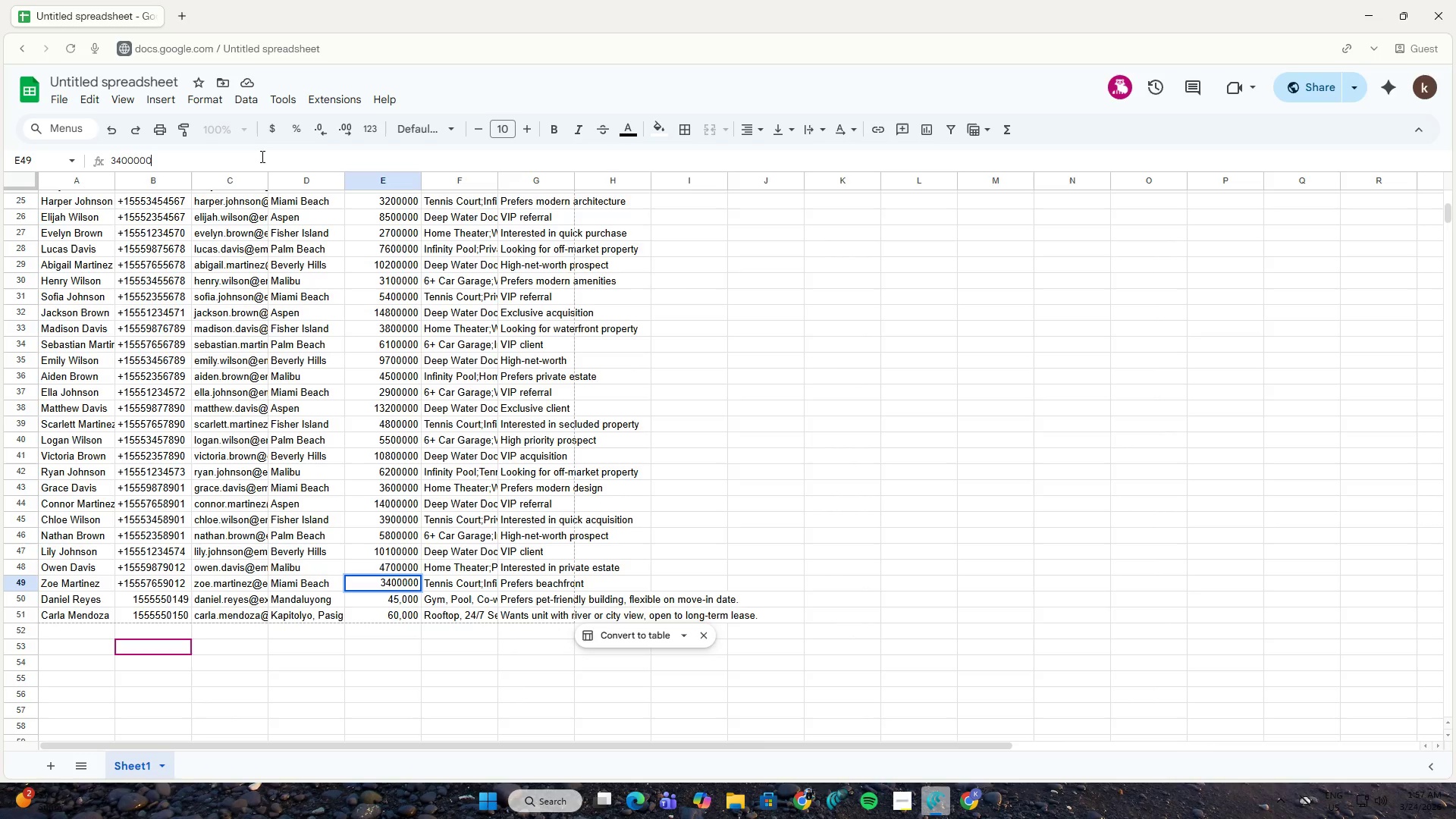 
key(ArrowLeft)
 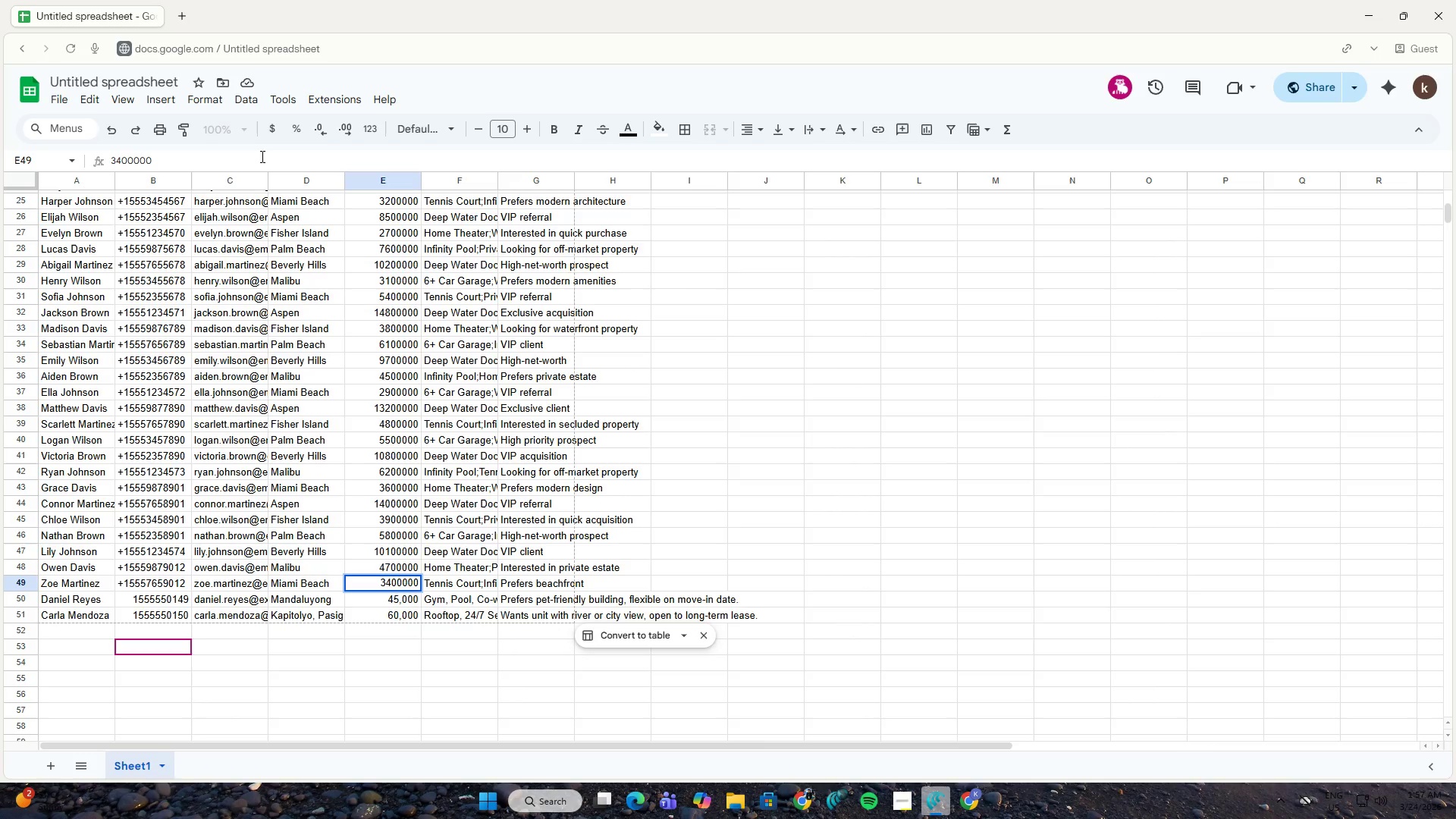 
key(ArrowLeft)
 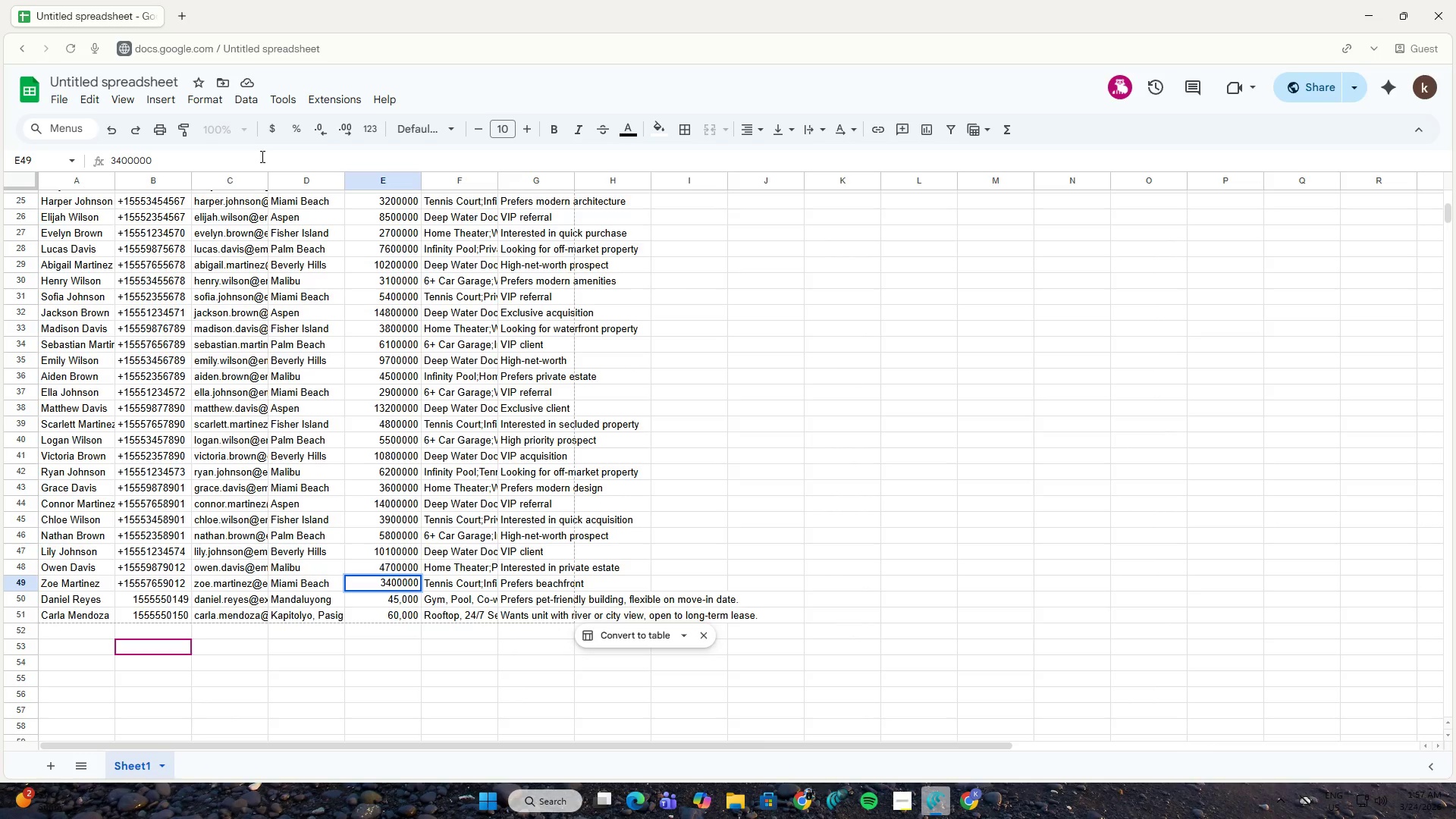 
key(ArrowLeft)
 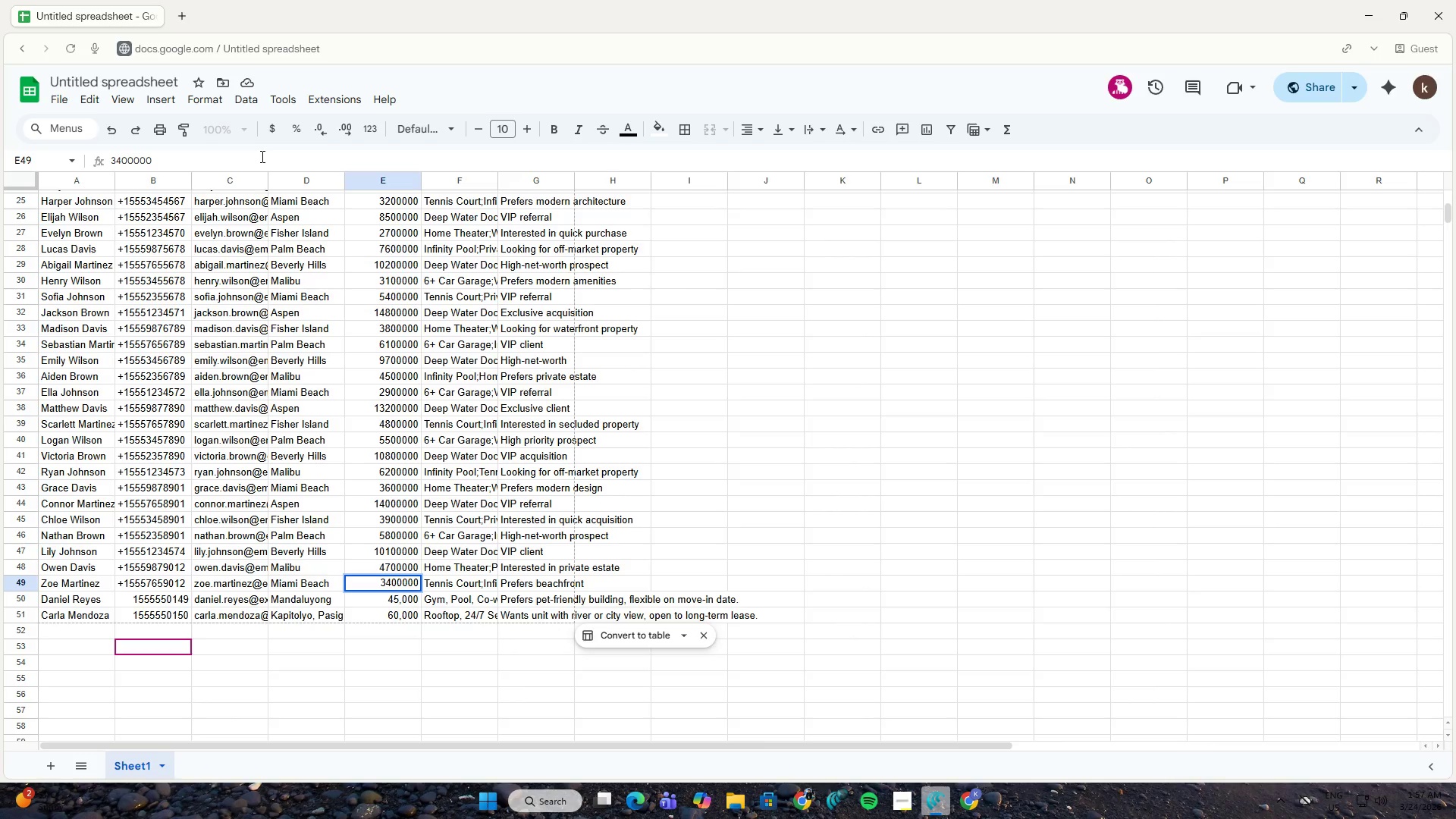 
key(ArrowLeft)
 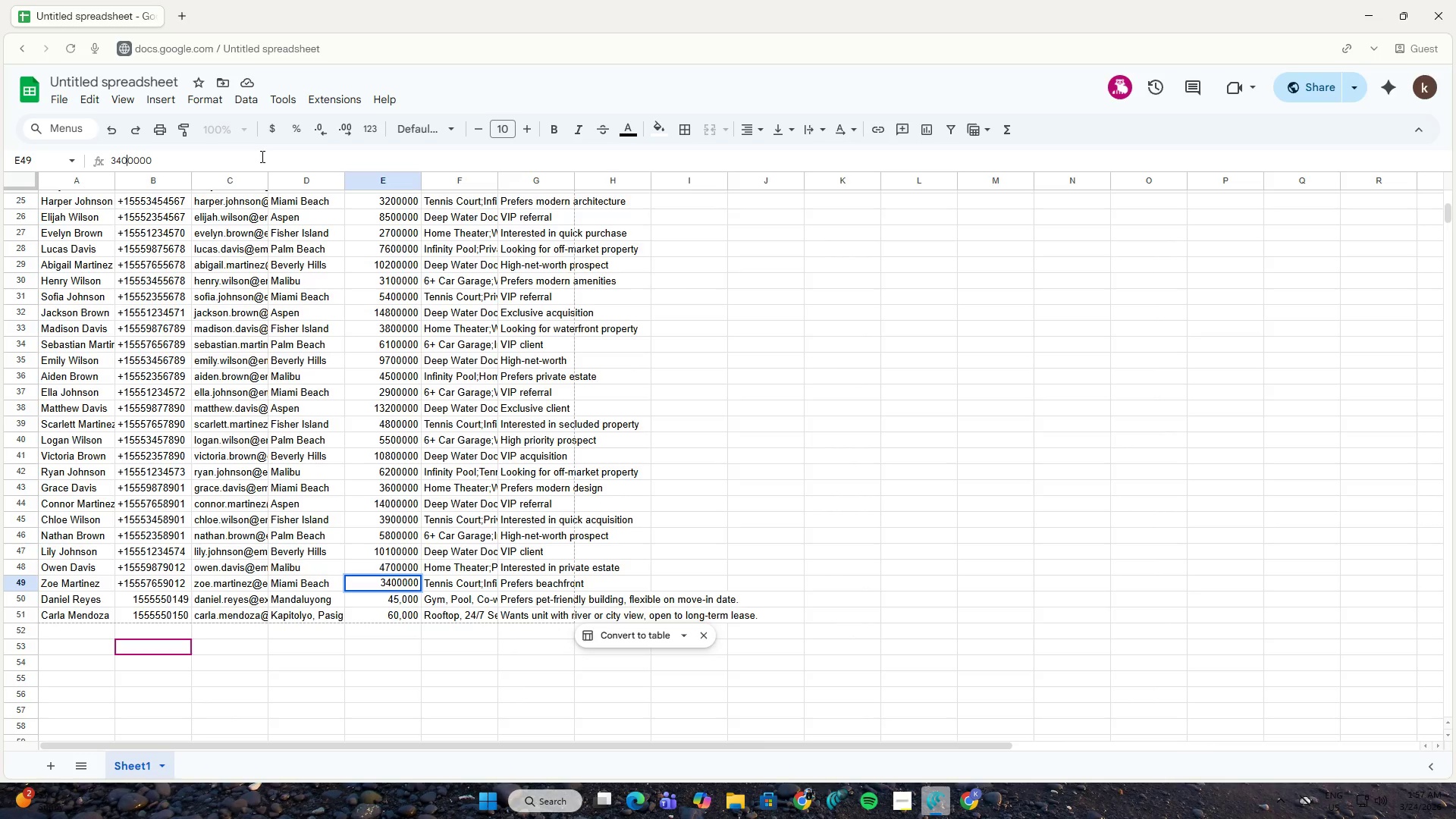 
key(ArrowLeft)
 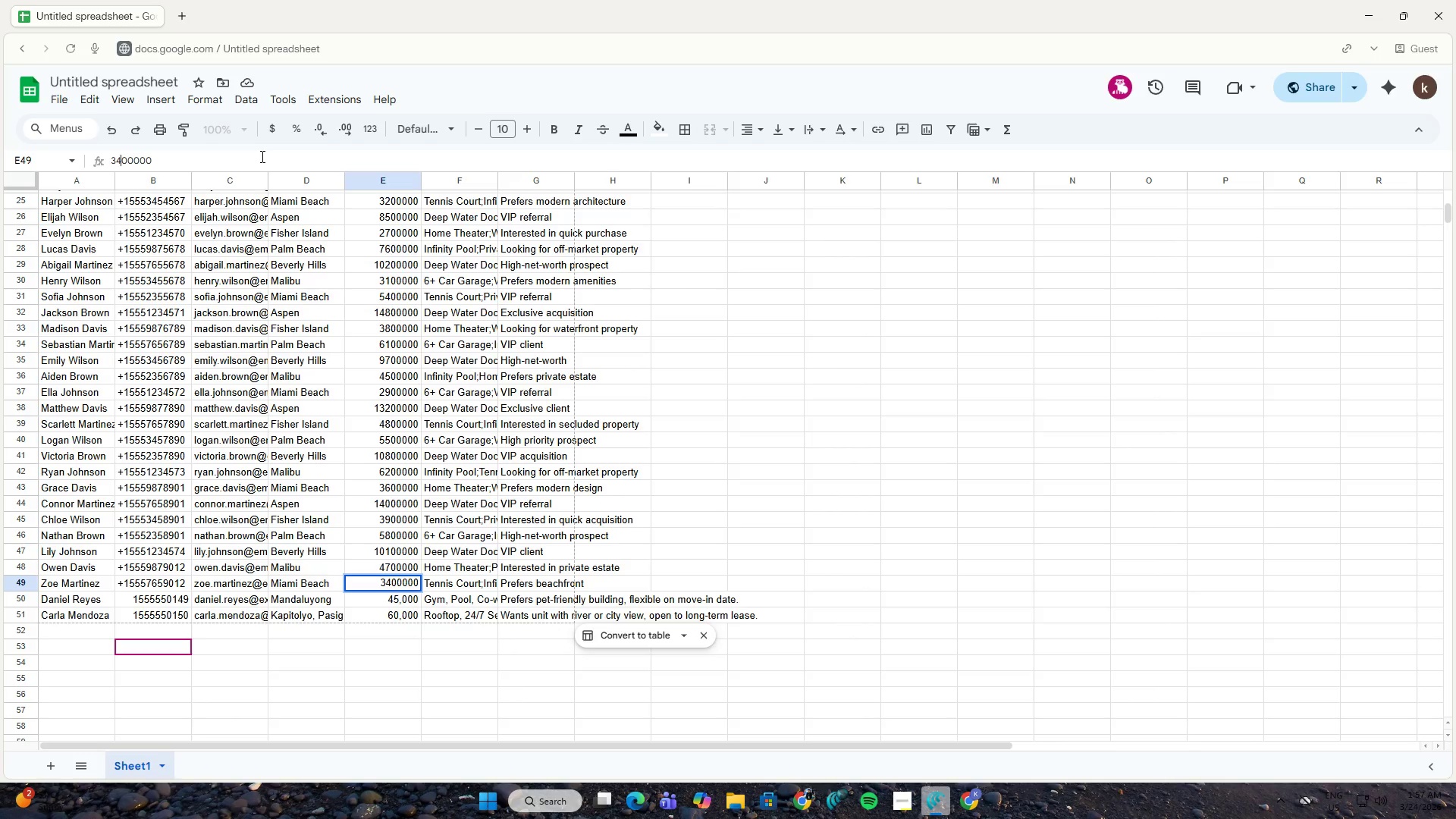 
key(ArrowLeft)
 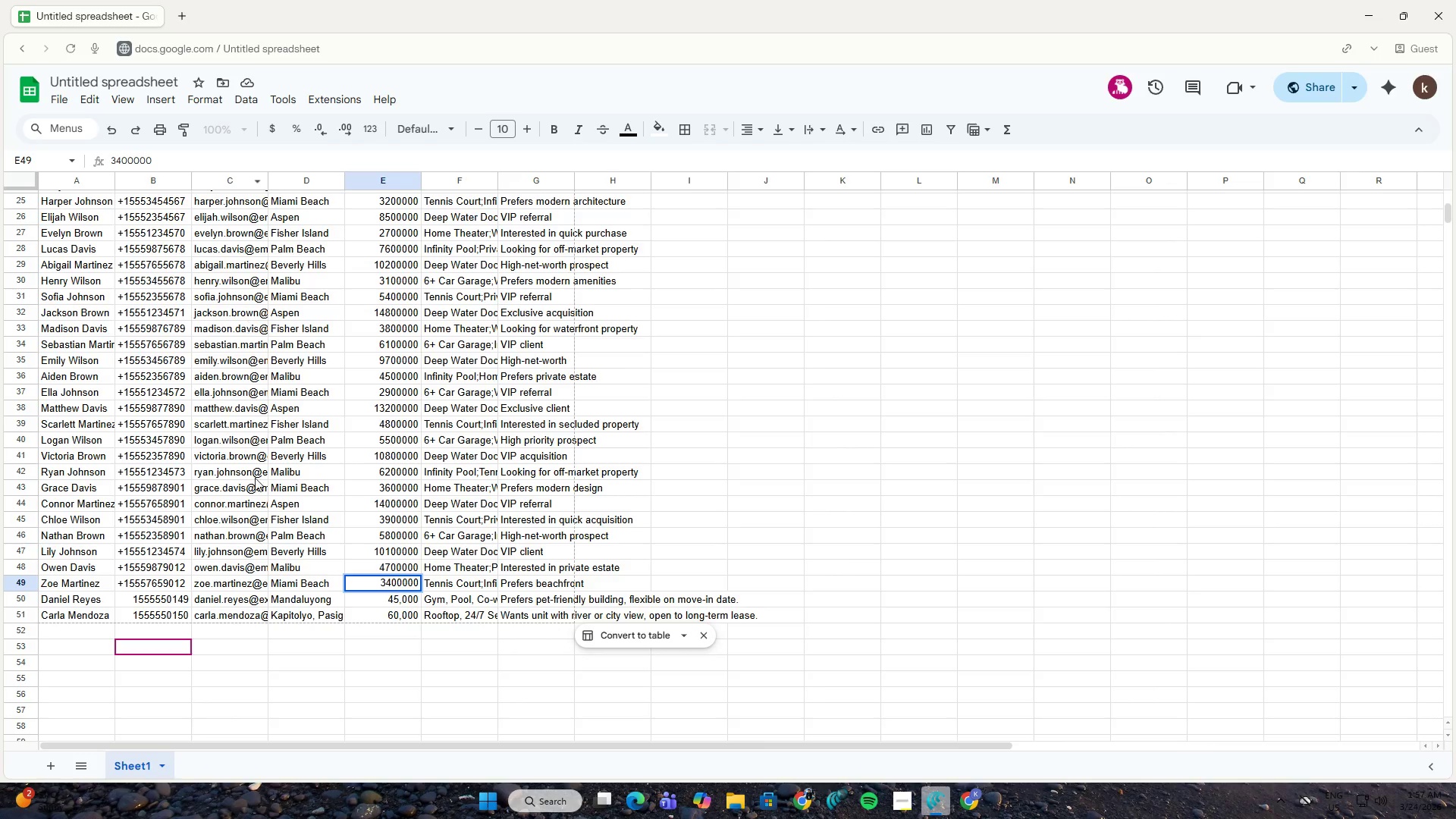 
left_click([394, 600])
 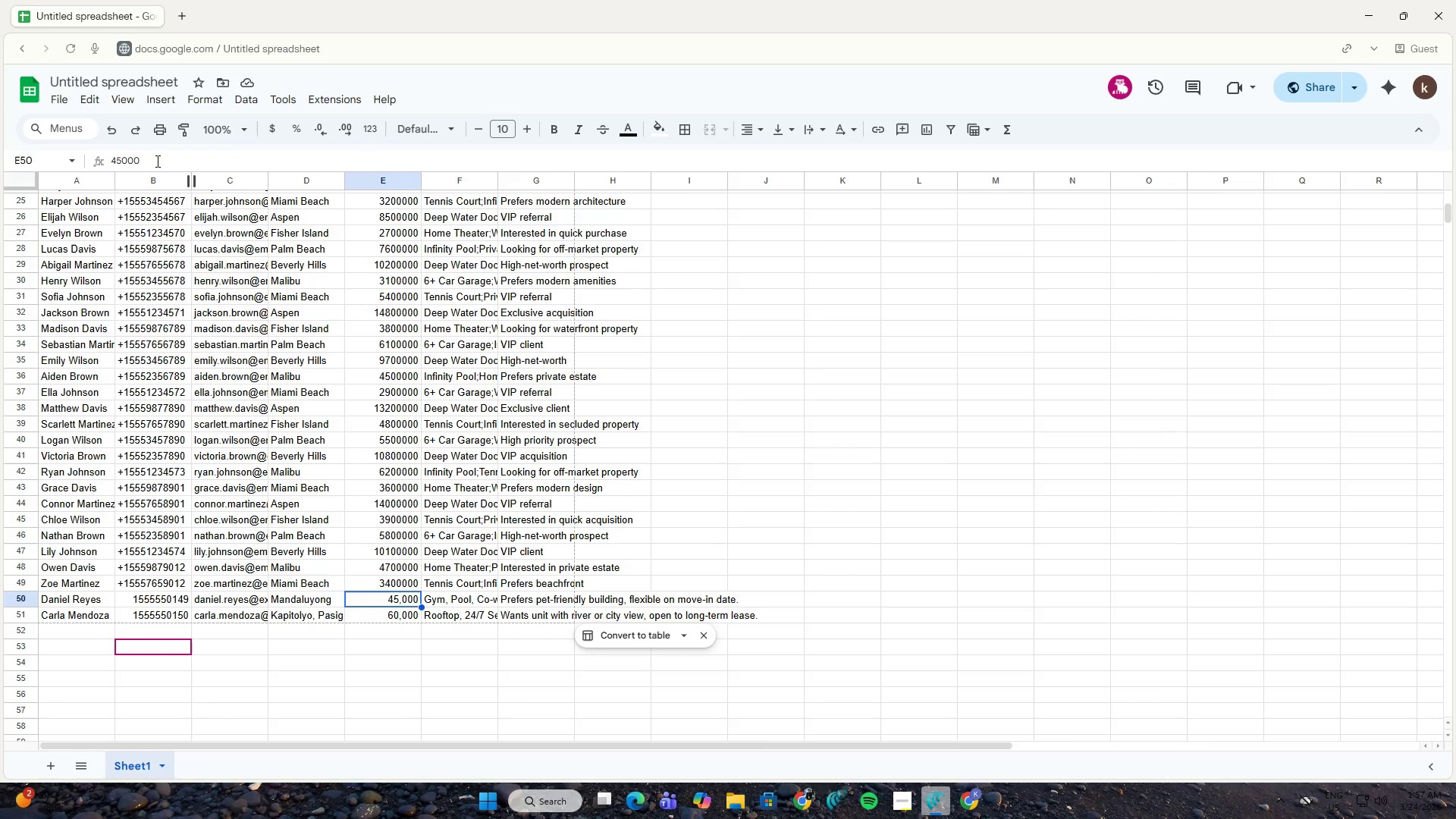 
left_click([156, 162])